 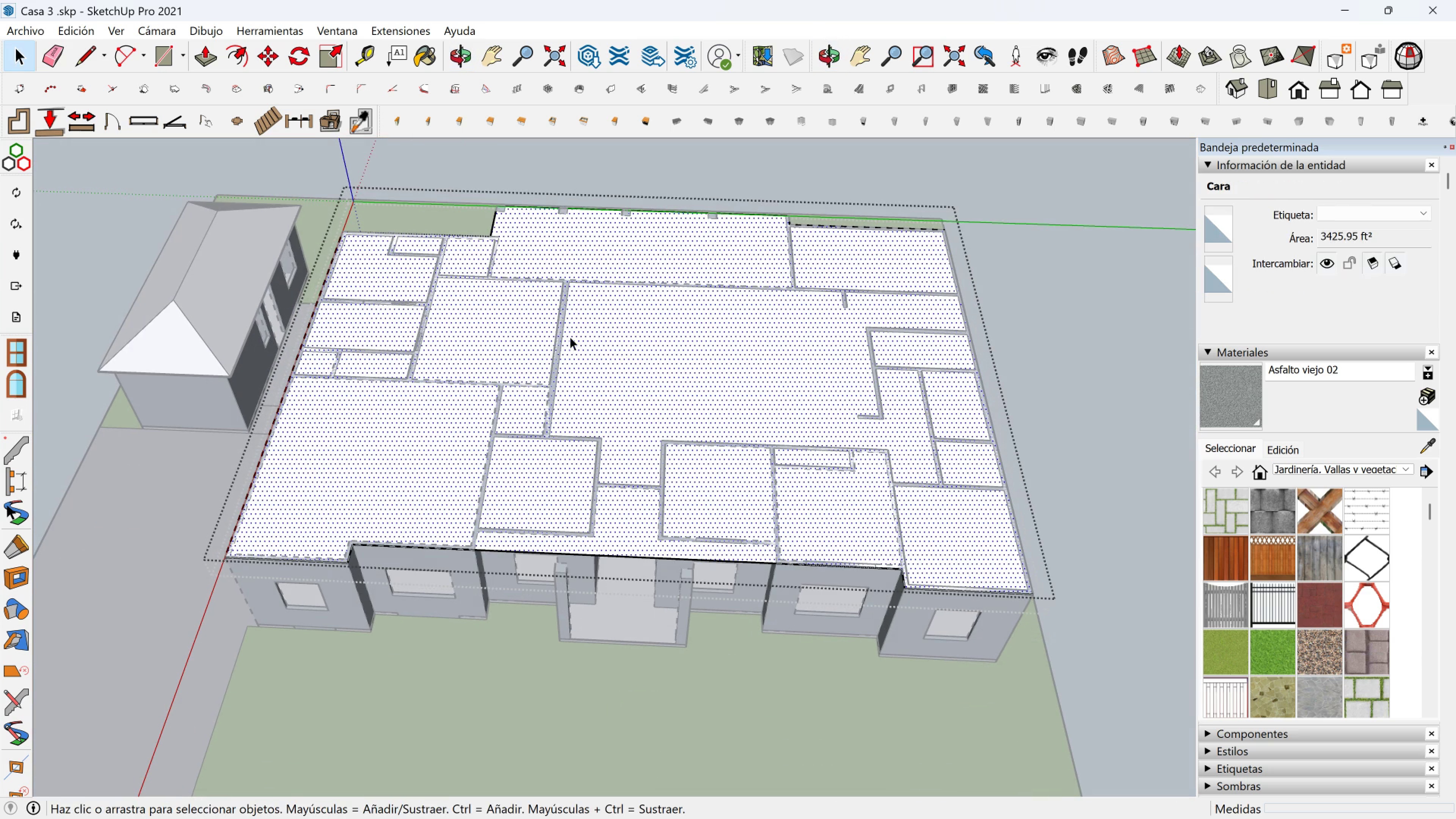 
scroll: coordinate [605, 553], scroll_direction: up, amount: 4.0
 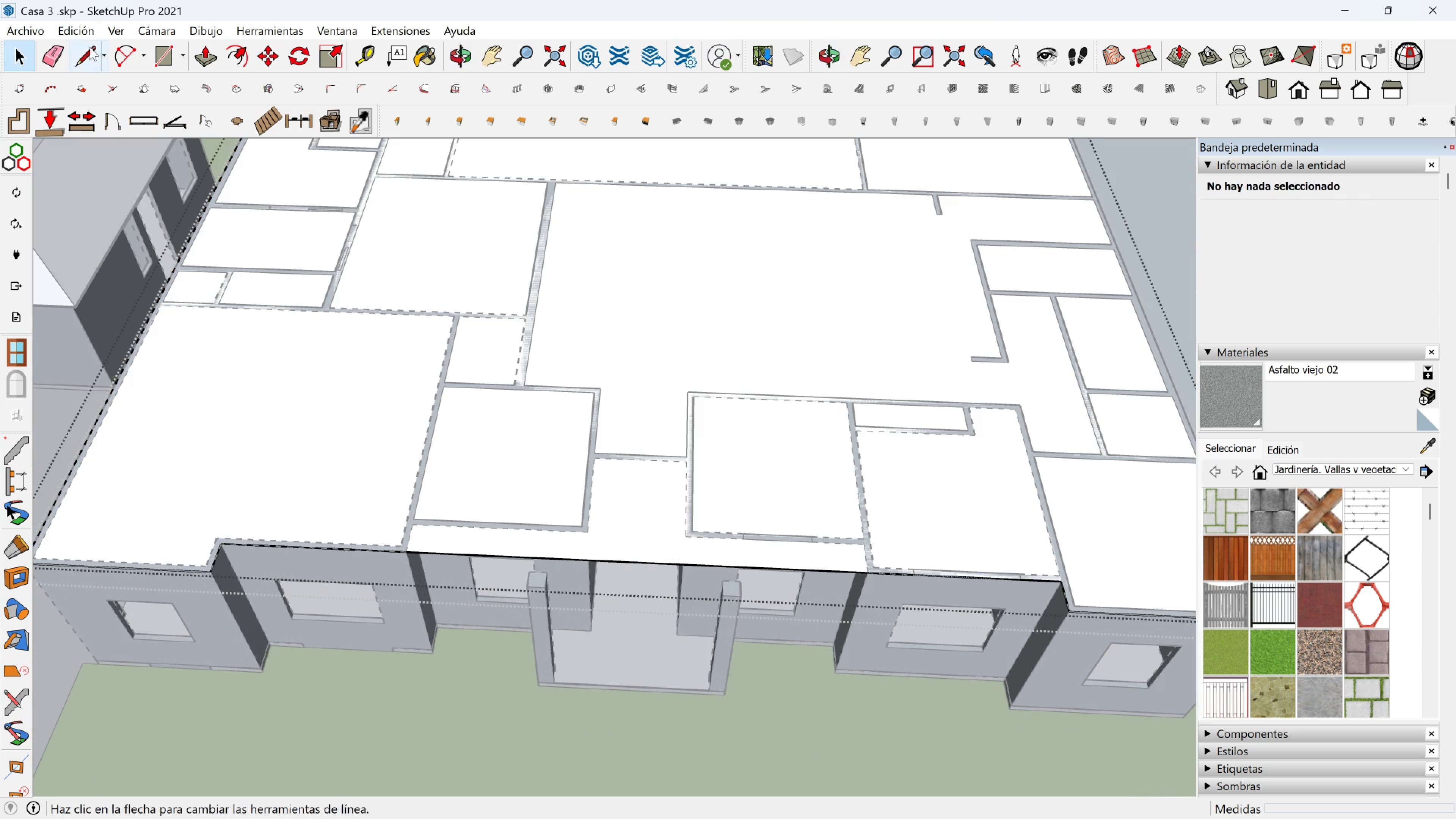 
key(Escape)
 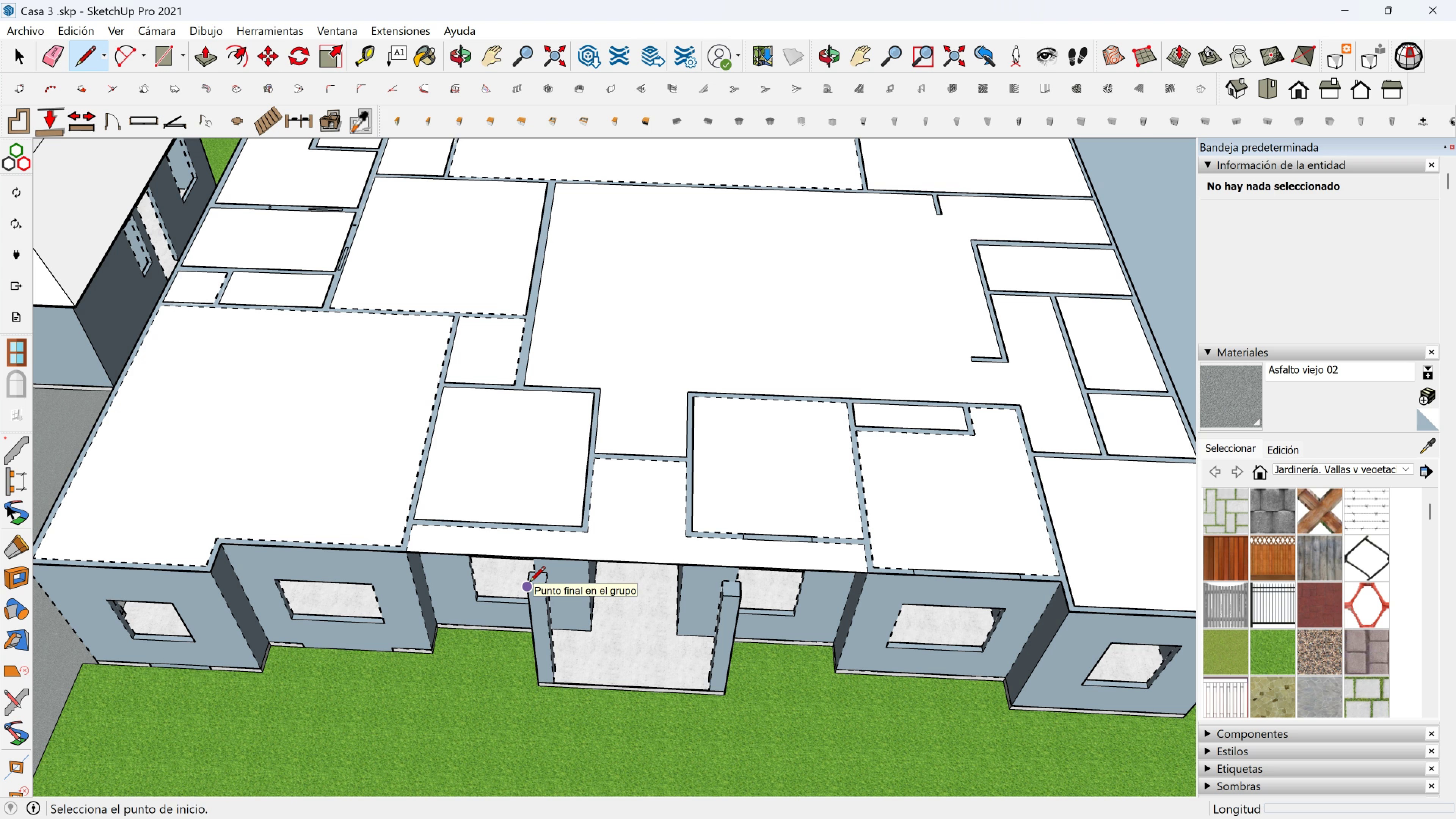 
left_click([529, 583])
 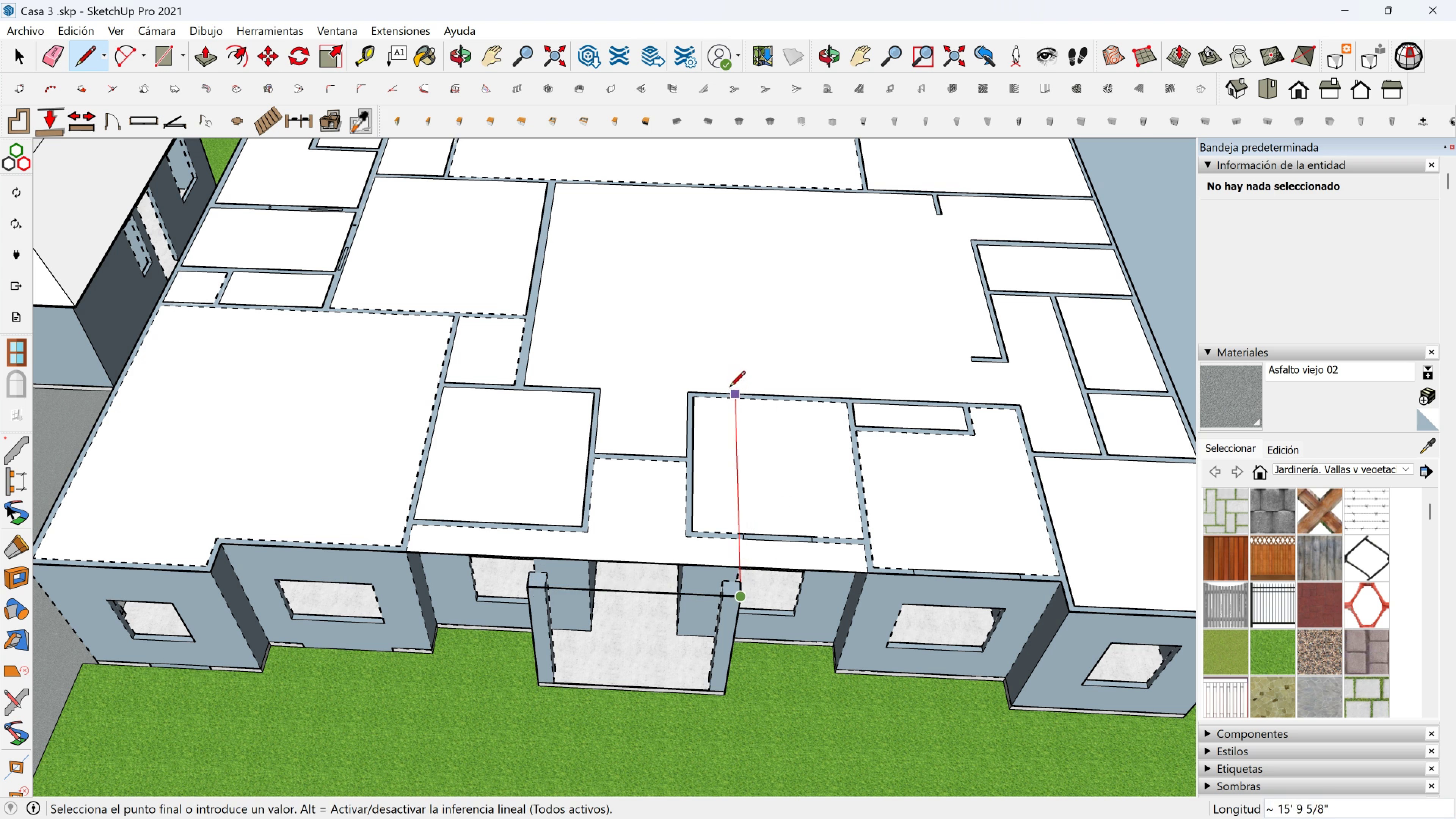 
left_click([731, 389])
 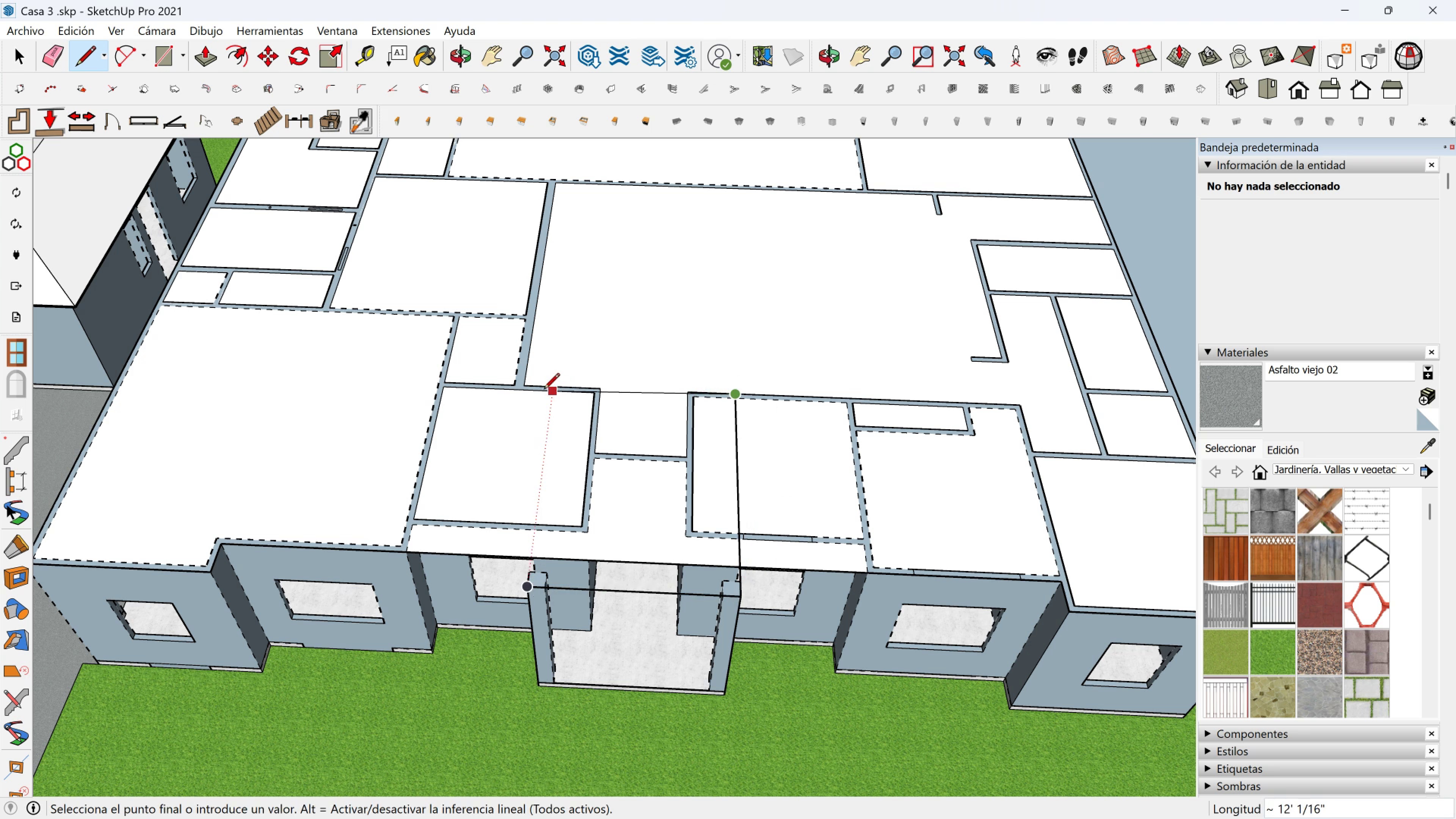 
left_click([547, 382])
 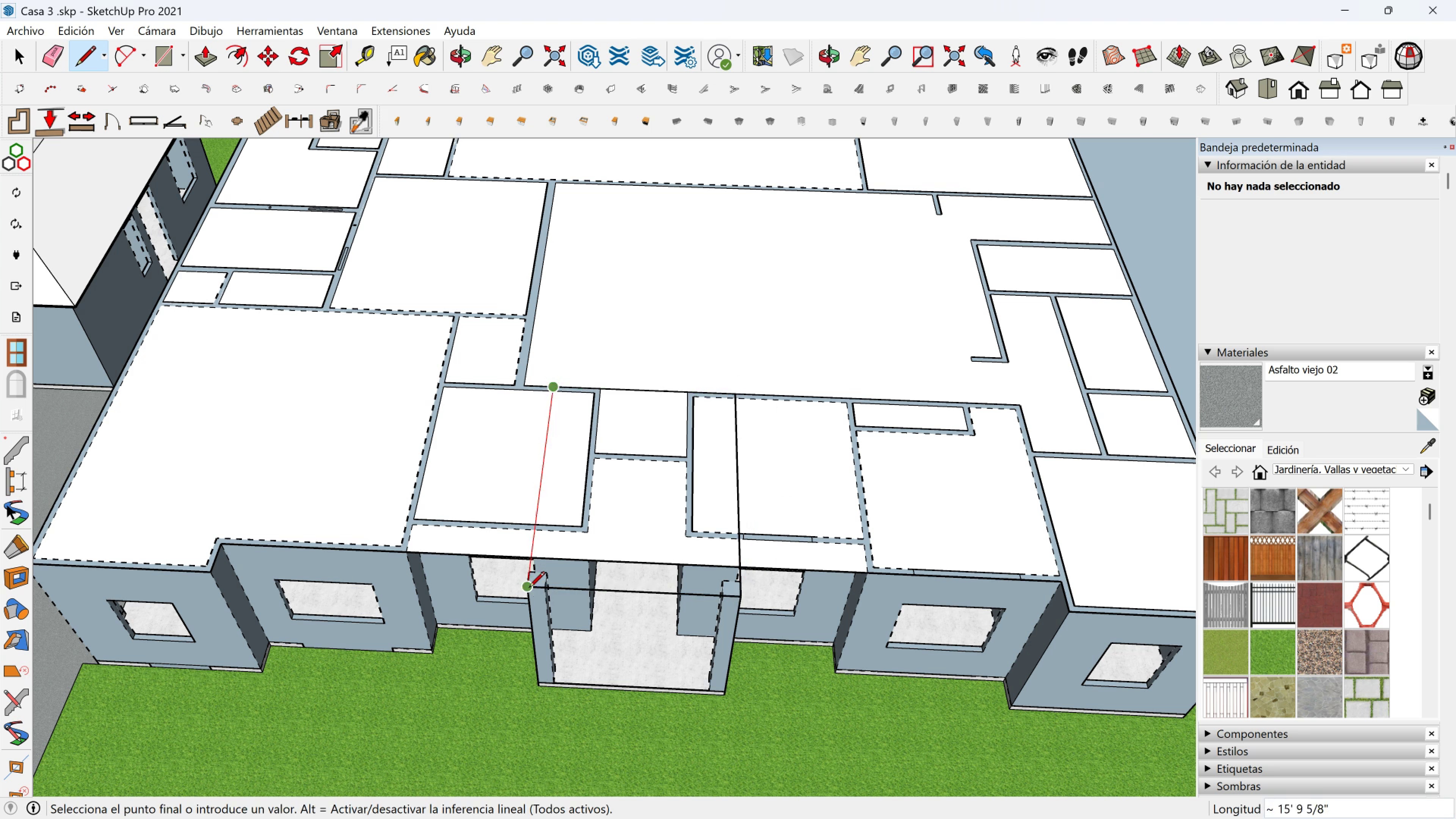 
left_click([529, 588])
 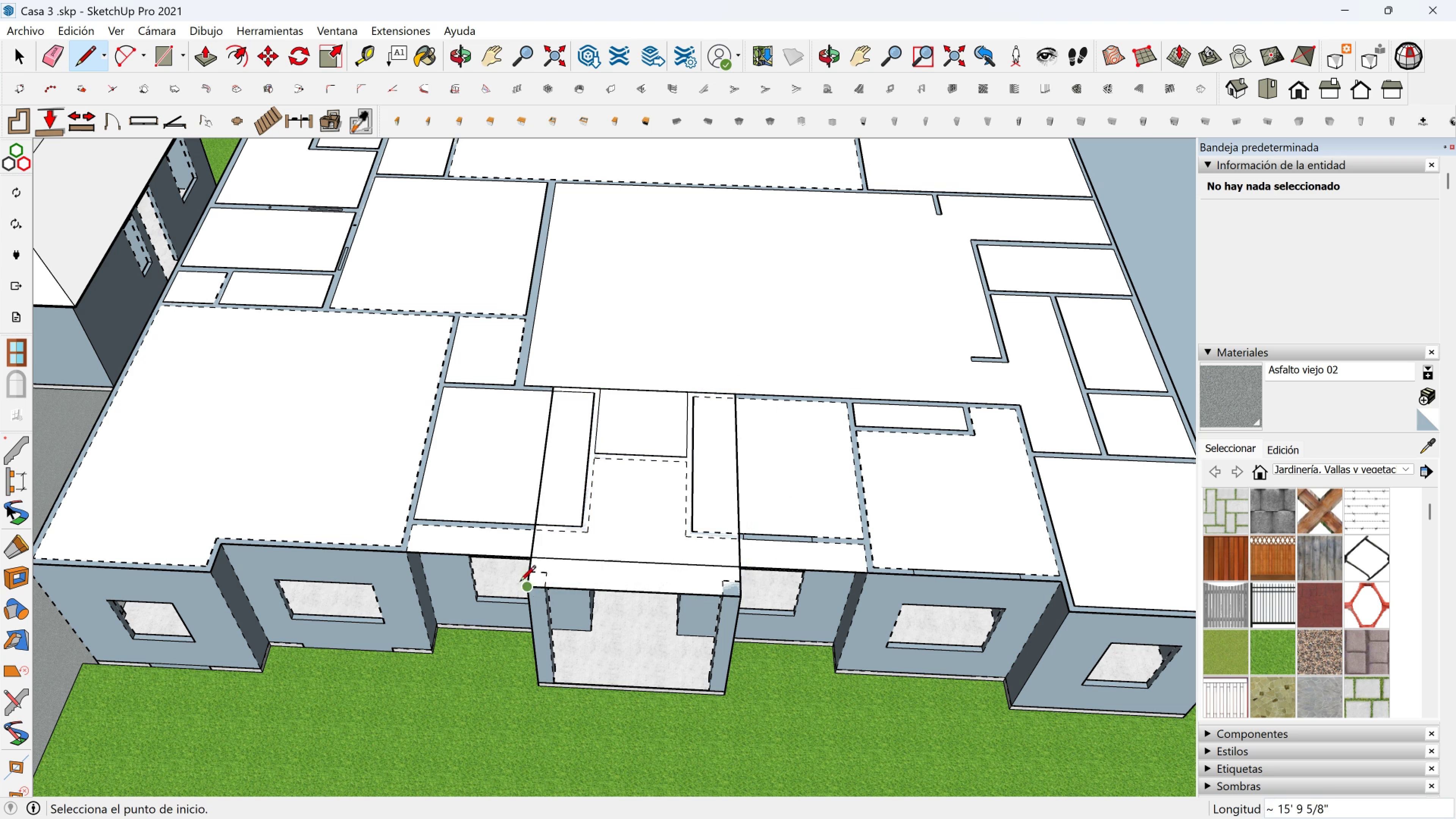 
key(Space)
 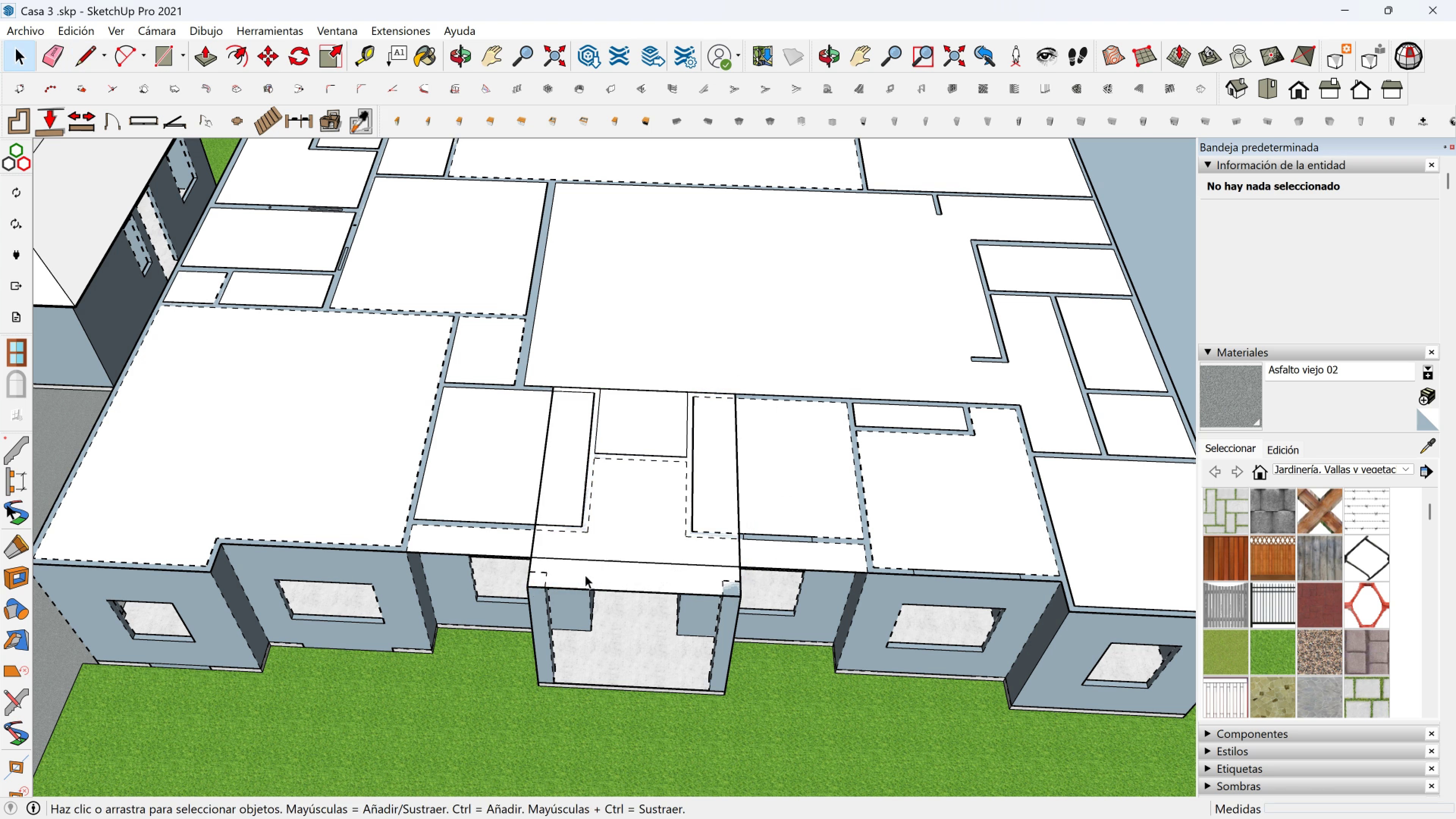 
left_click([585, 575])